 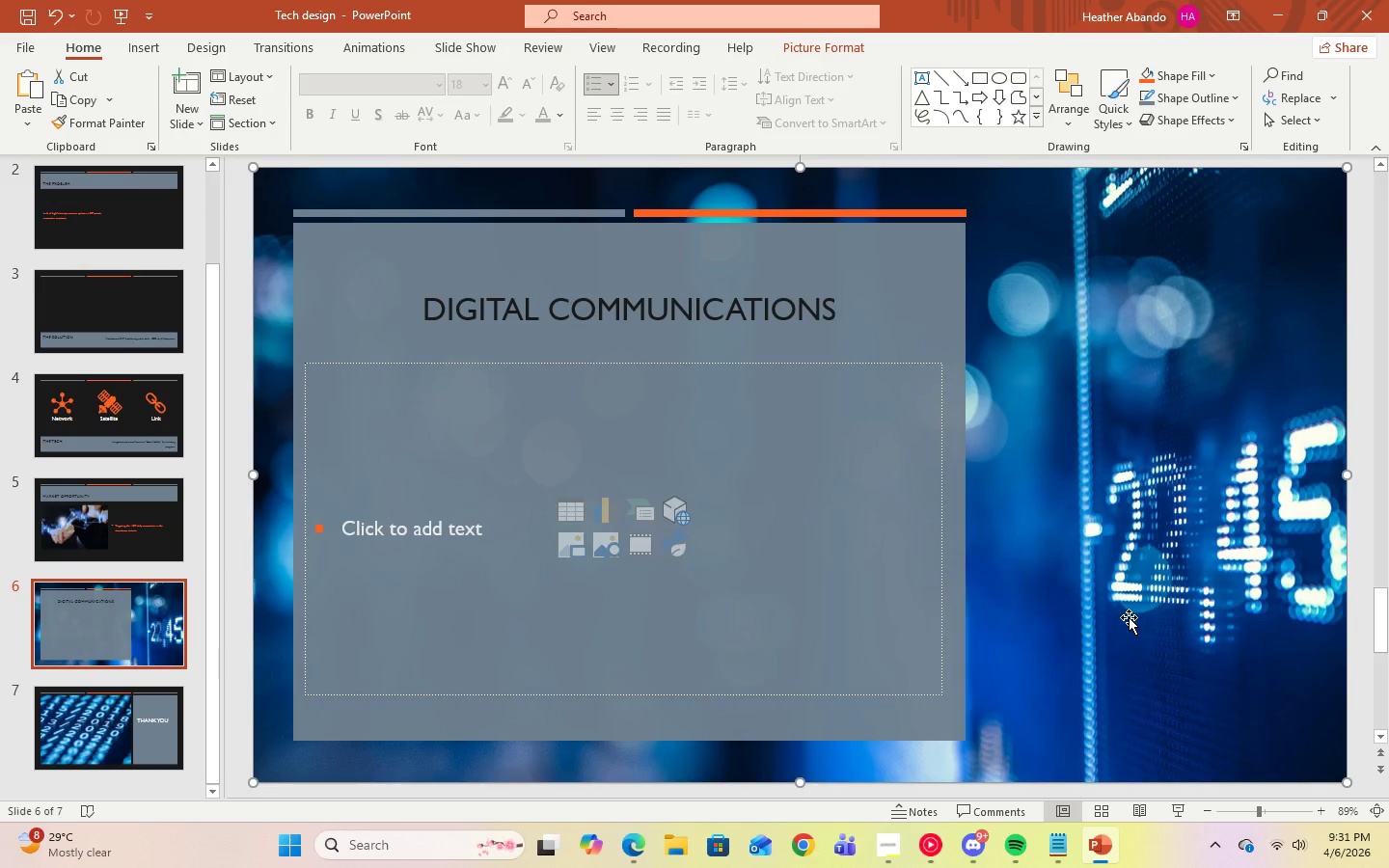 
left_click([573, 536])
 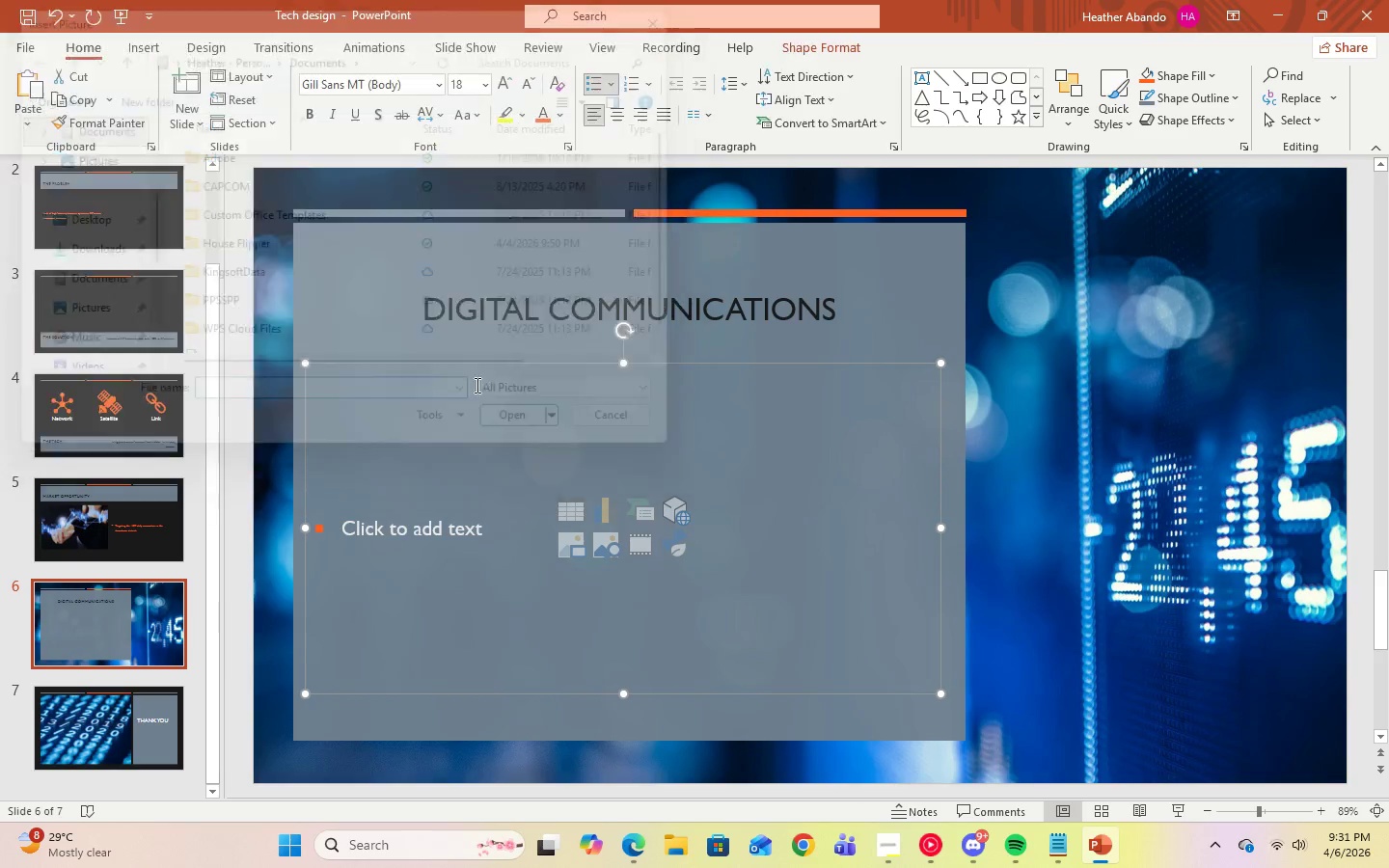 
left_click([368, 541])
 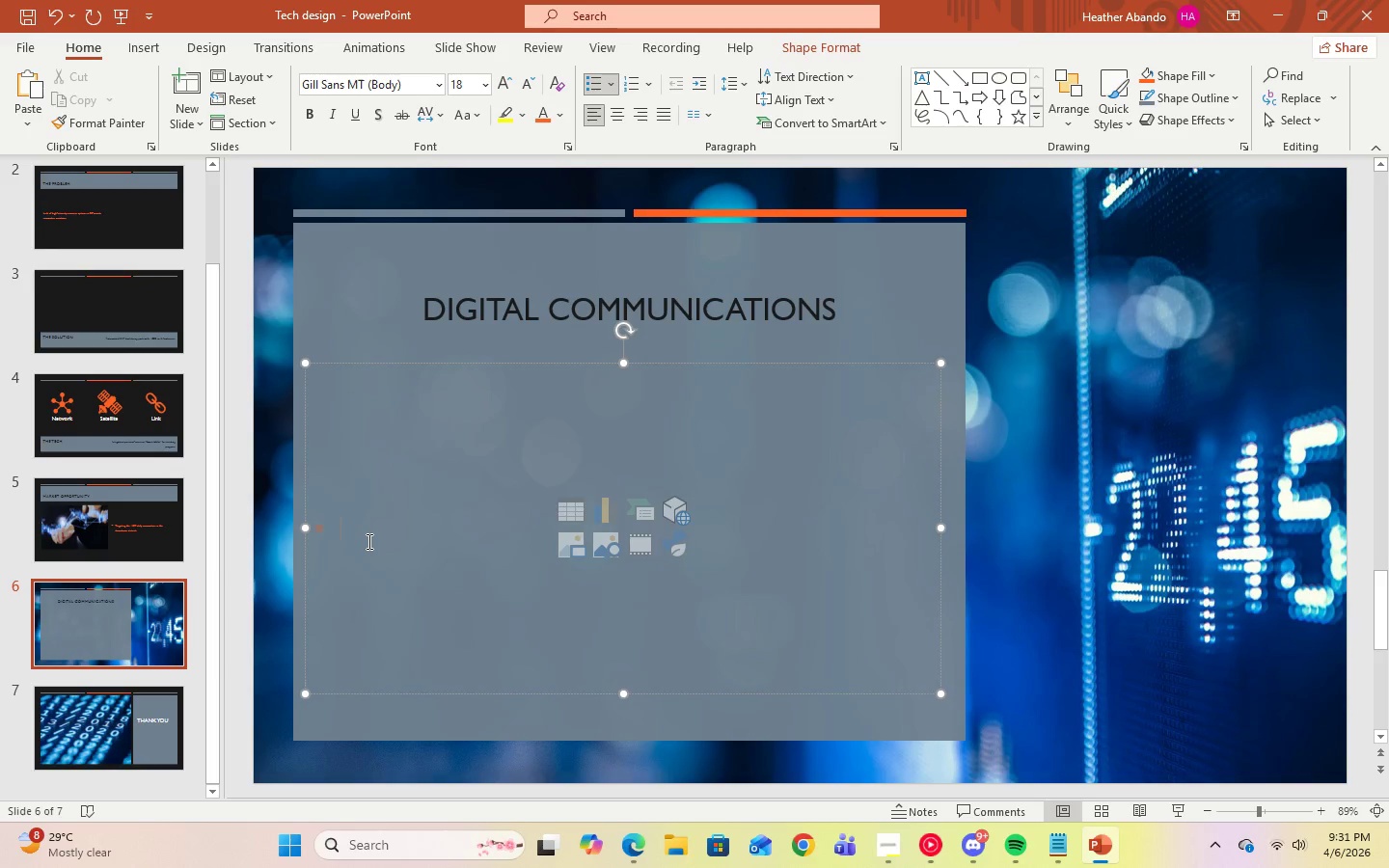 
right_click([368, 541])
 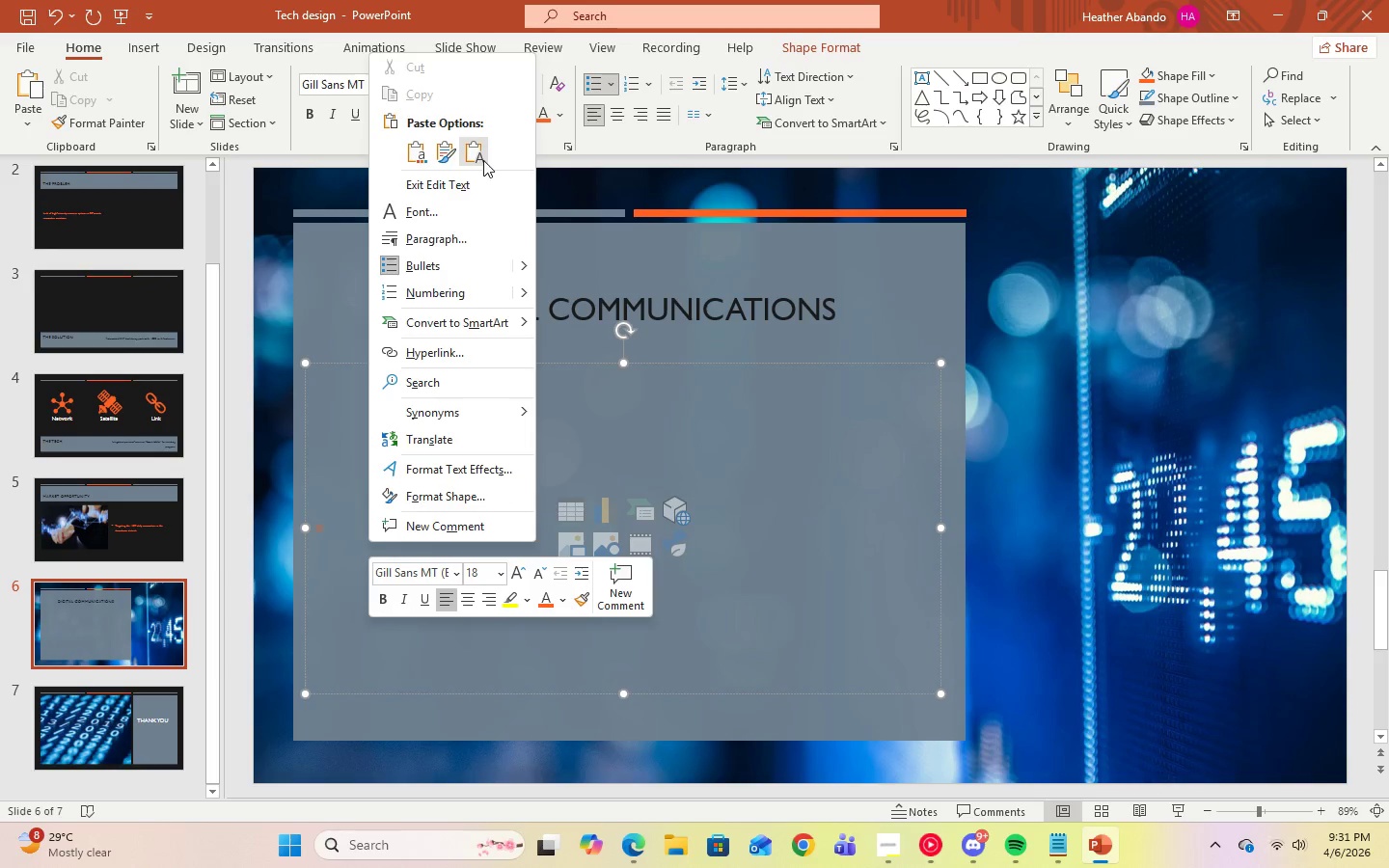 
left_click([483, 161])
 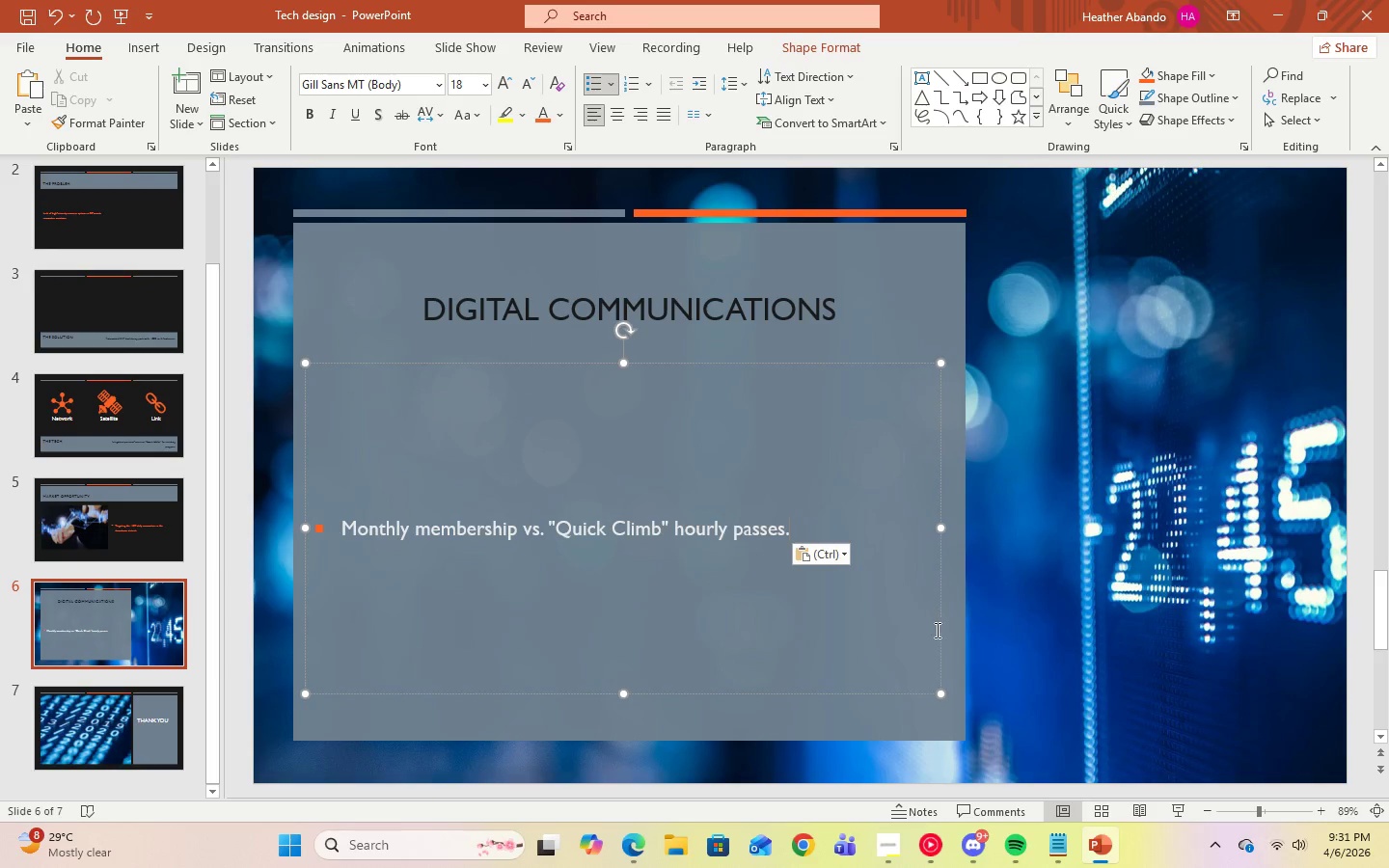 
left_click([1171, 547])
 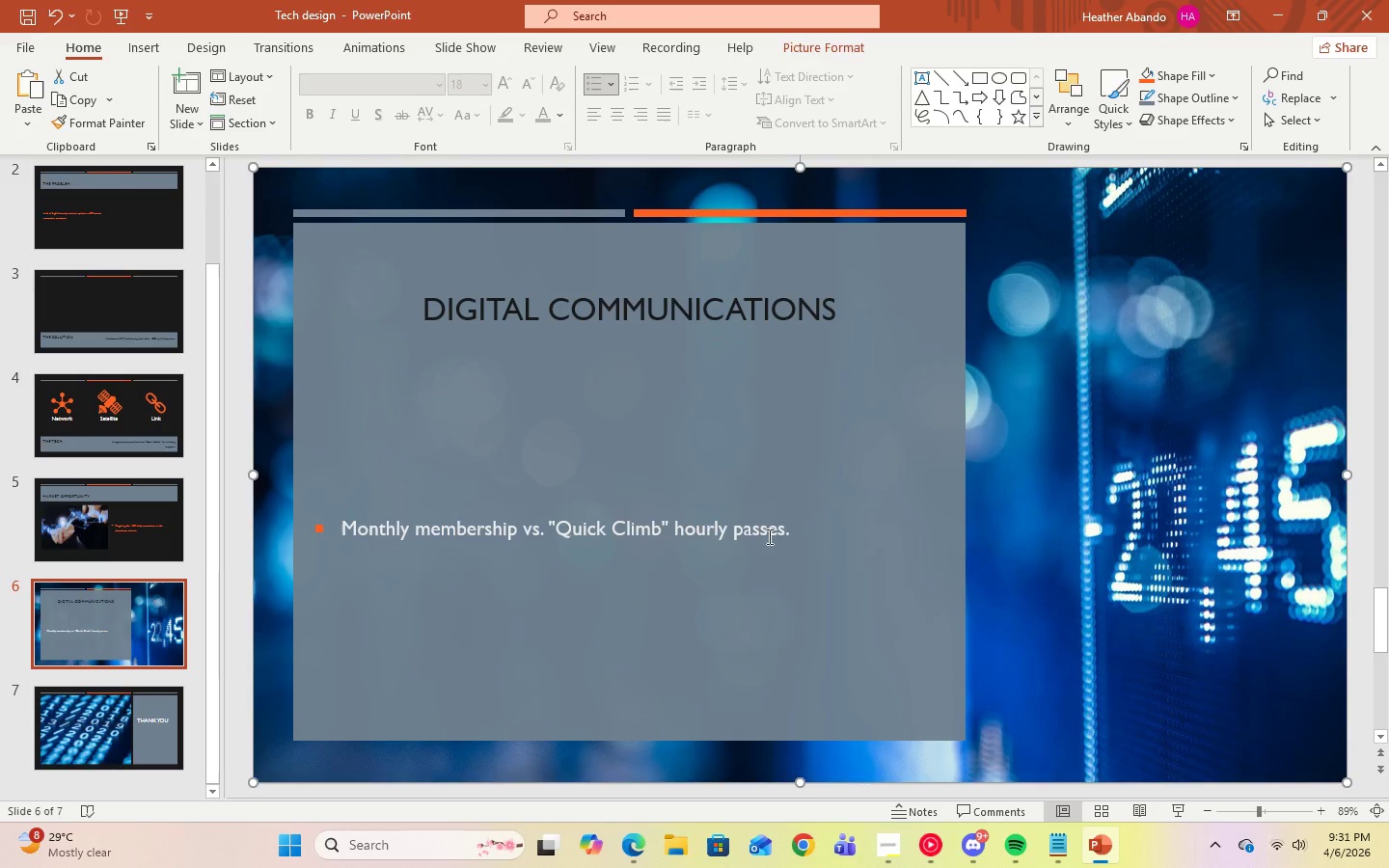 
left_click([797, 530])
 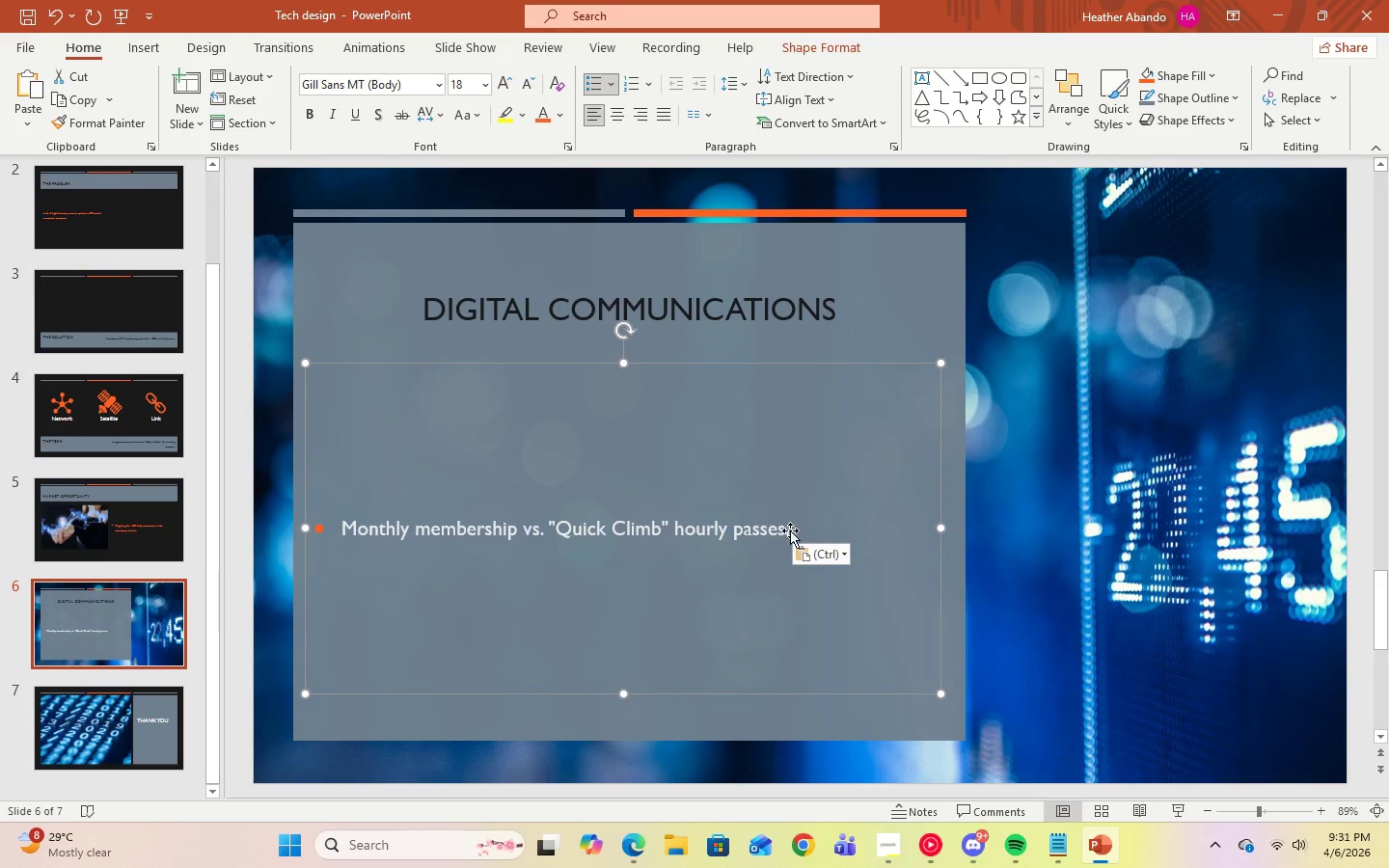 
left_click([790, 530])
 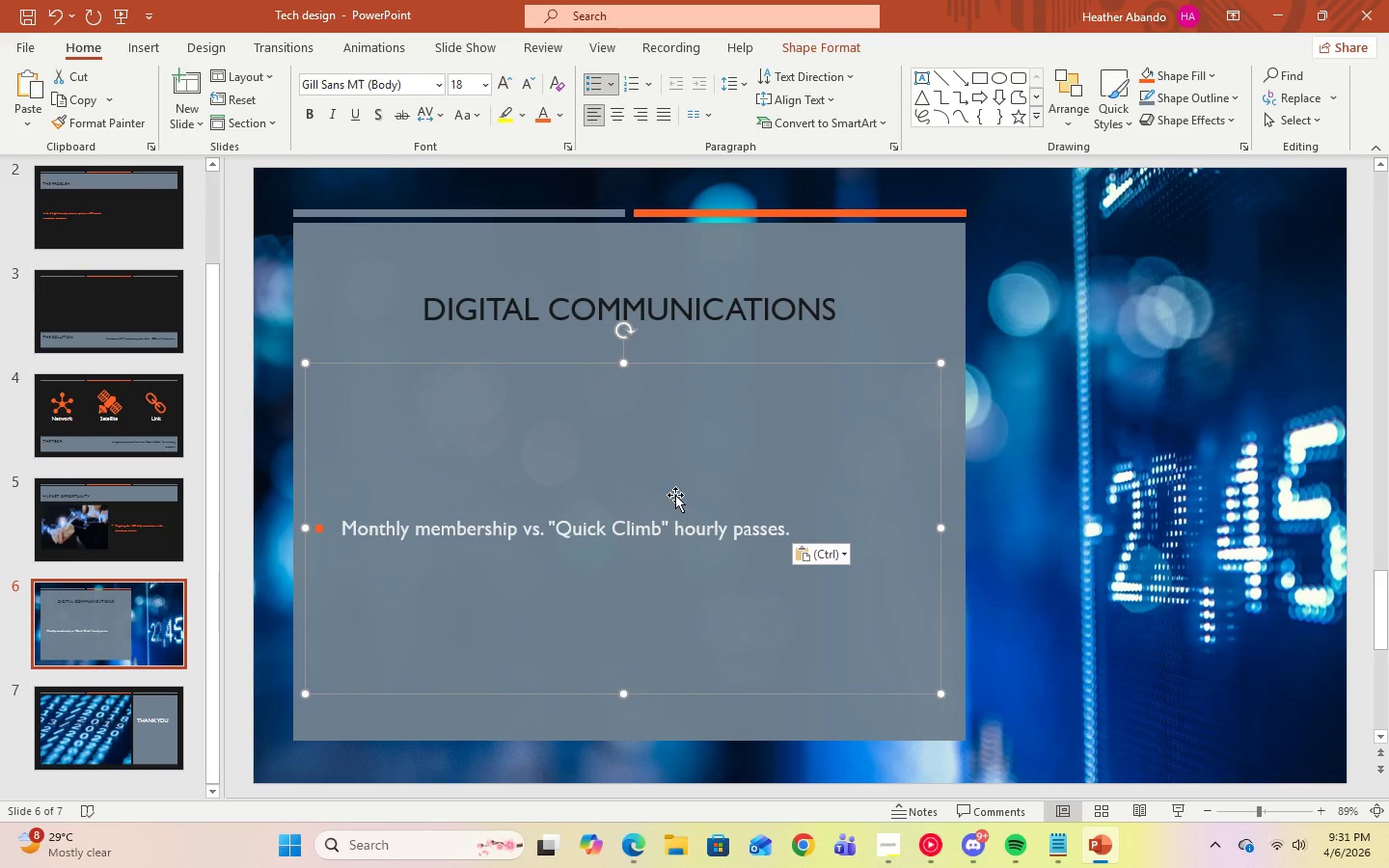 
wait(8.0)
 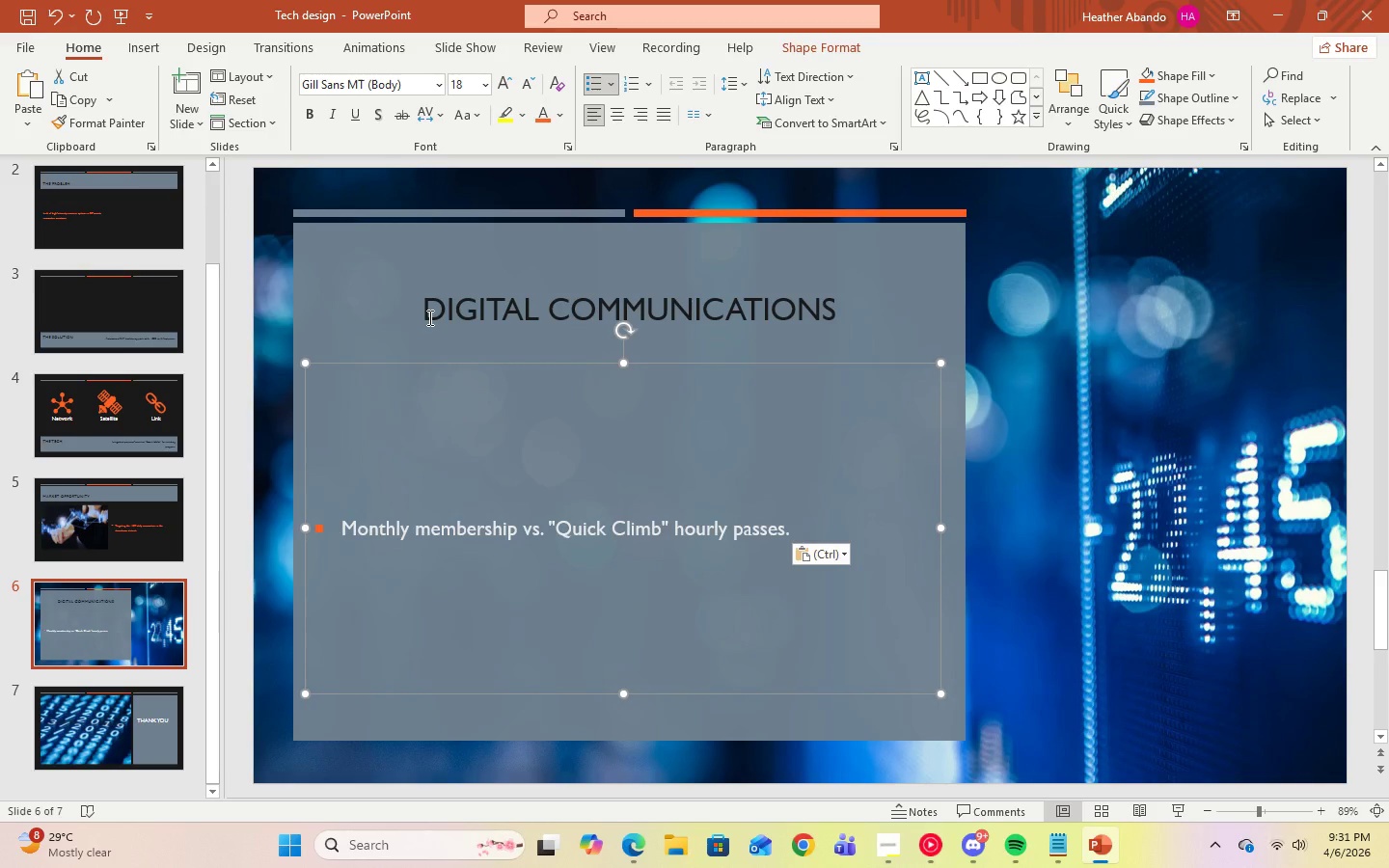 
left_click([73, 525])
 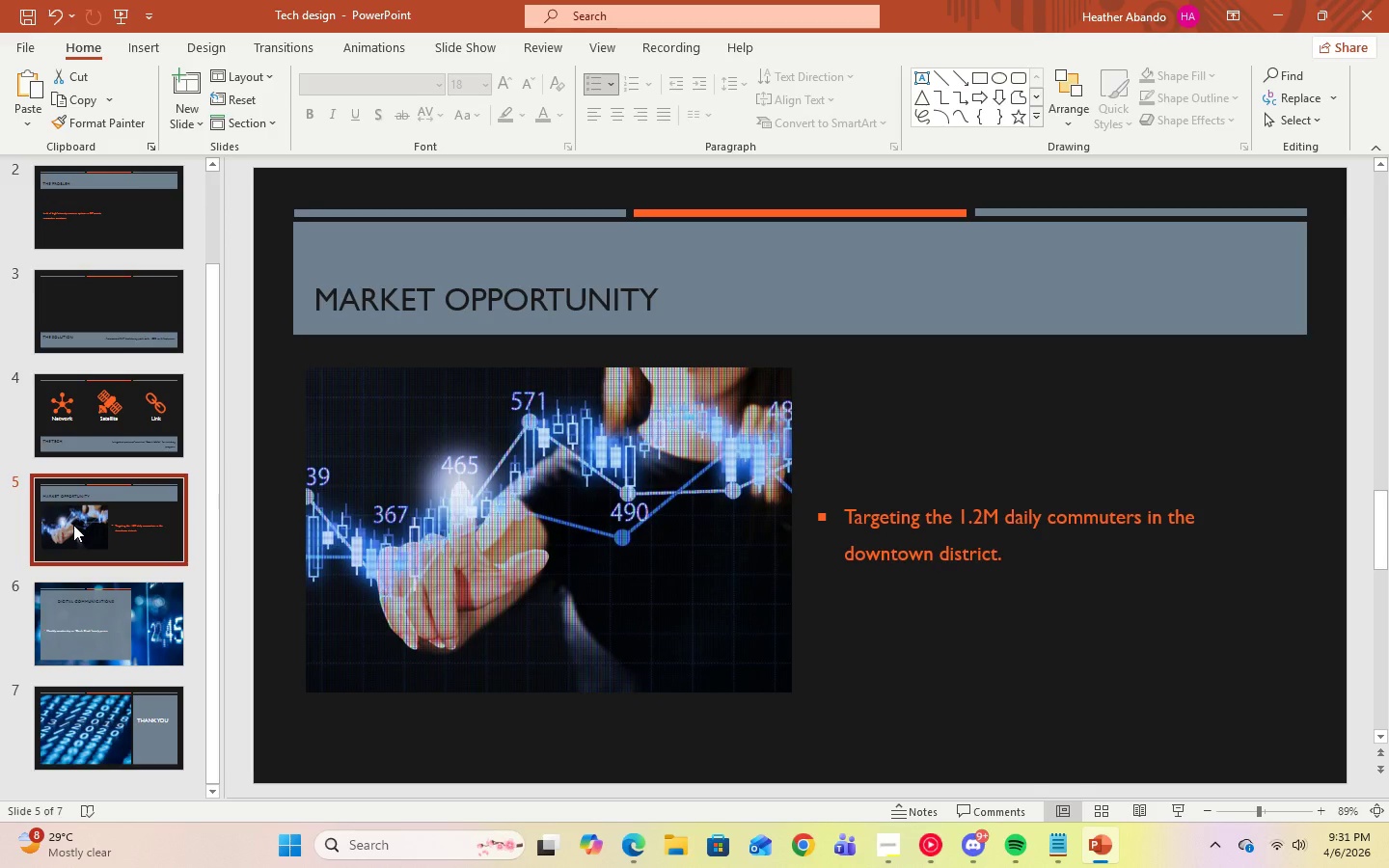 
right_click([73, 525])
 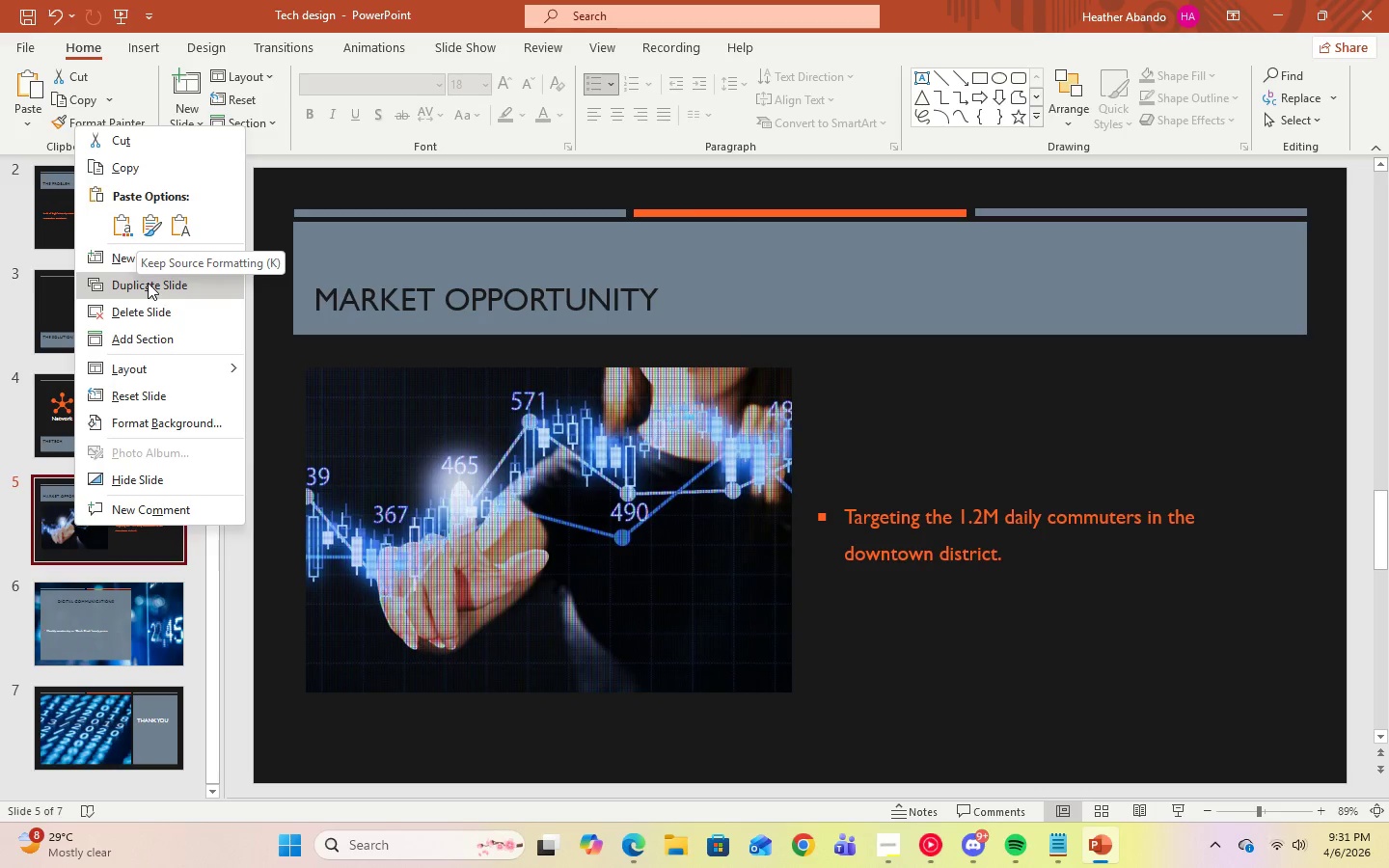 
left_click([104, 261])
 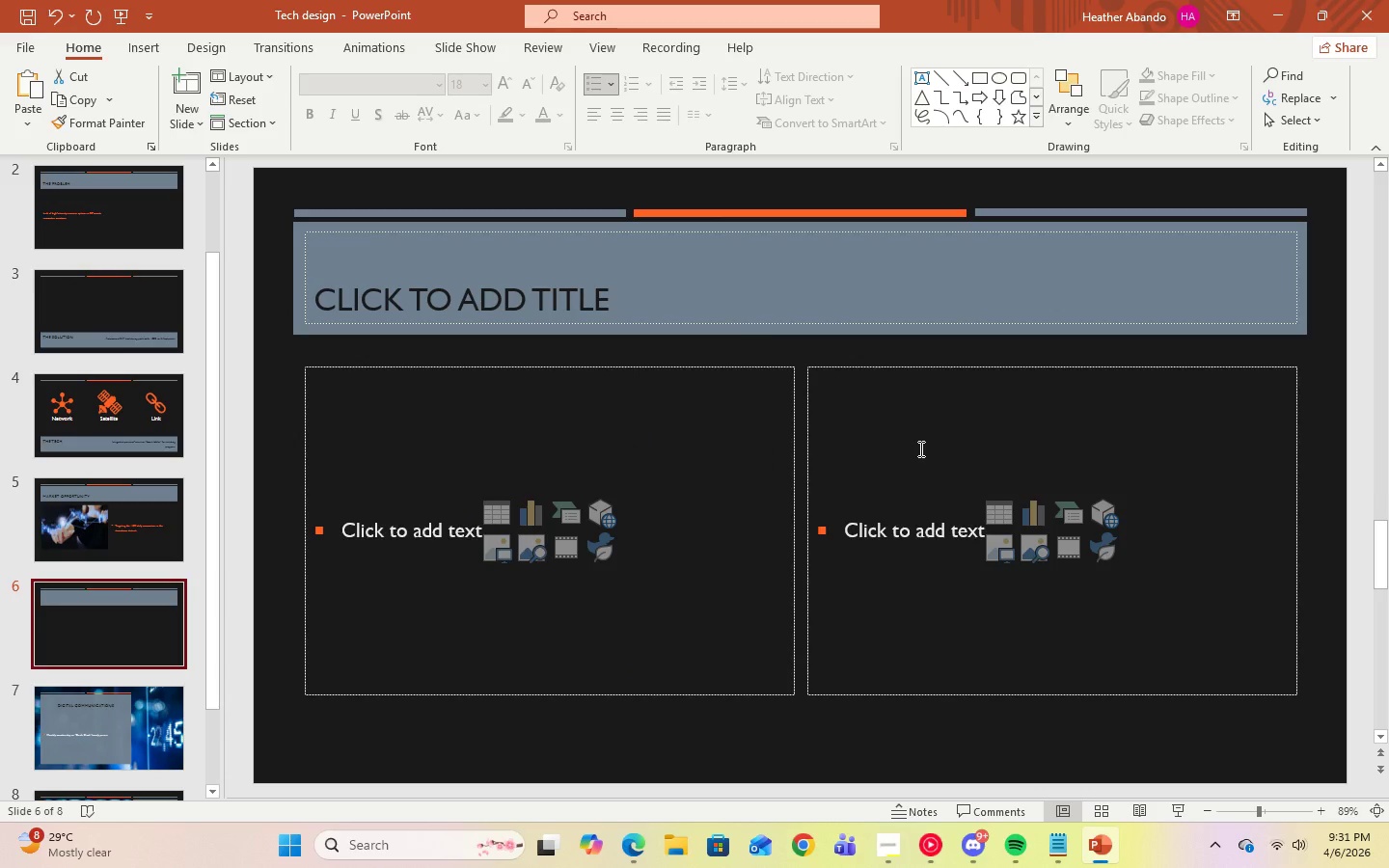 
left_click([110, 531])
 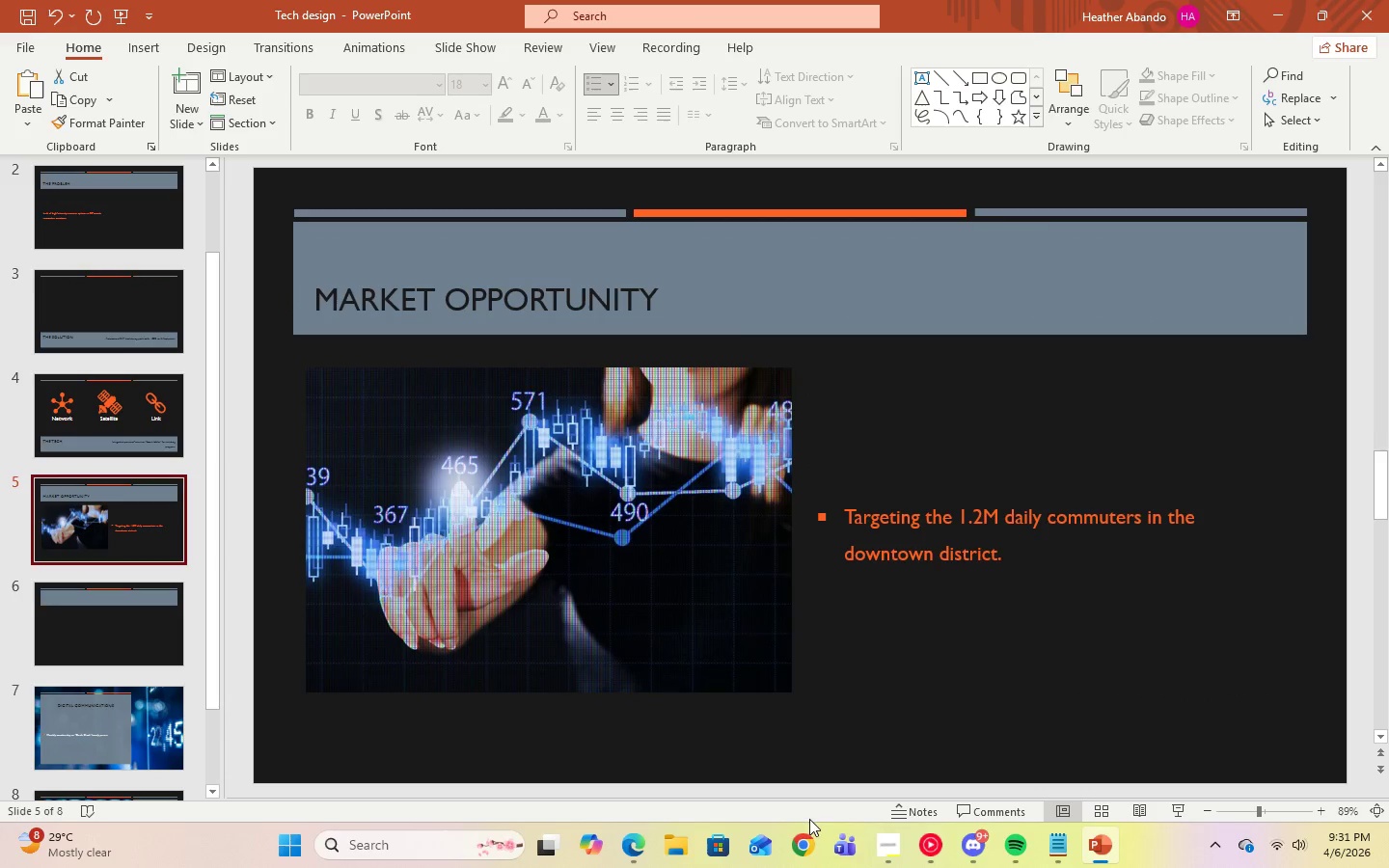 
left_click([882, 839])